 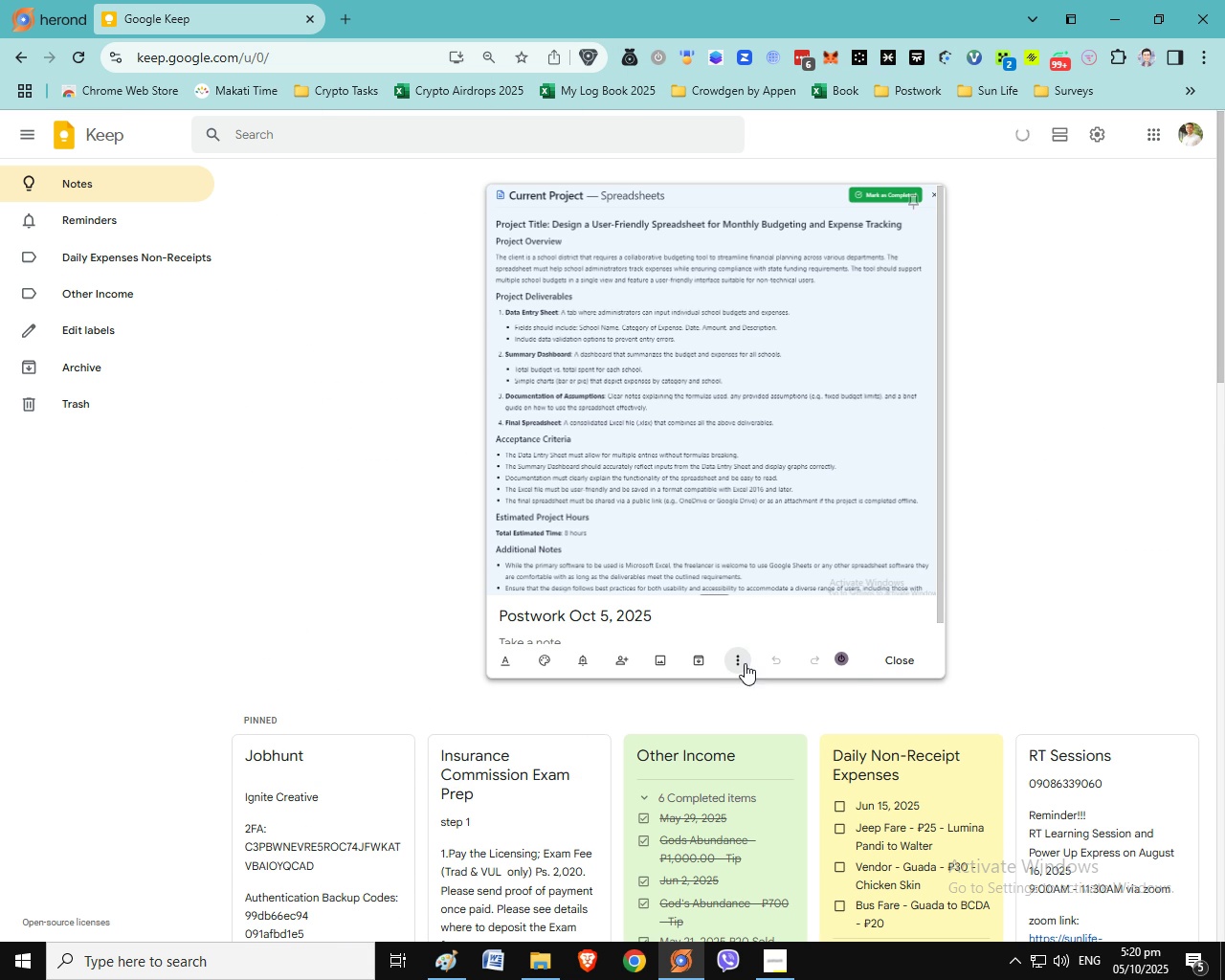 
left_click([745, 663])
 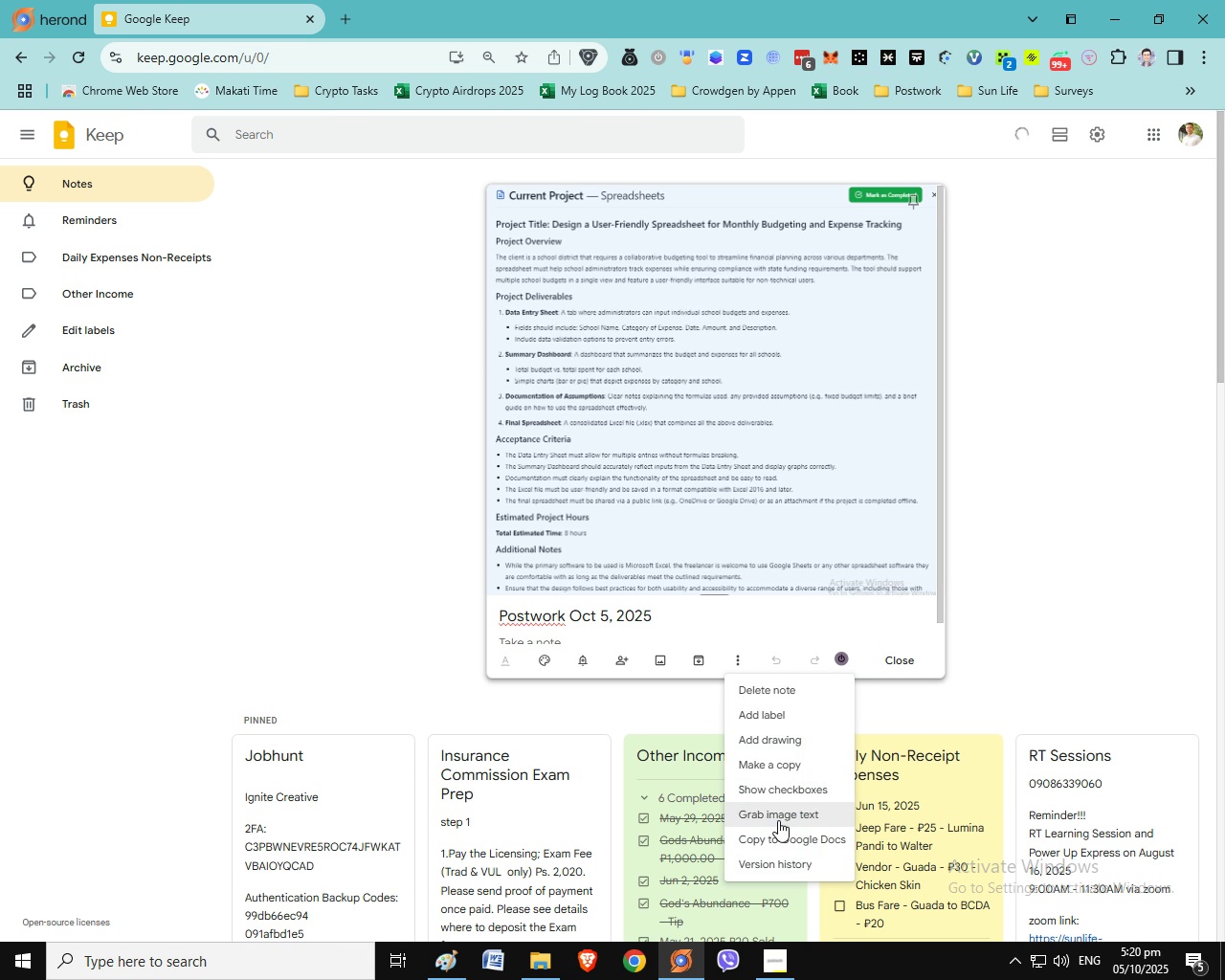 
left_click([778, 820])
 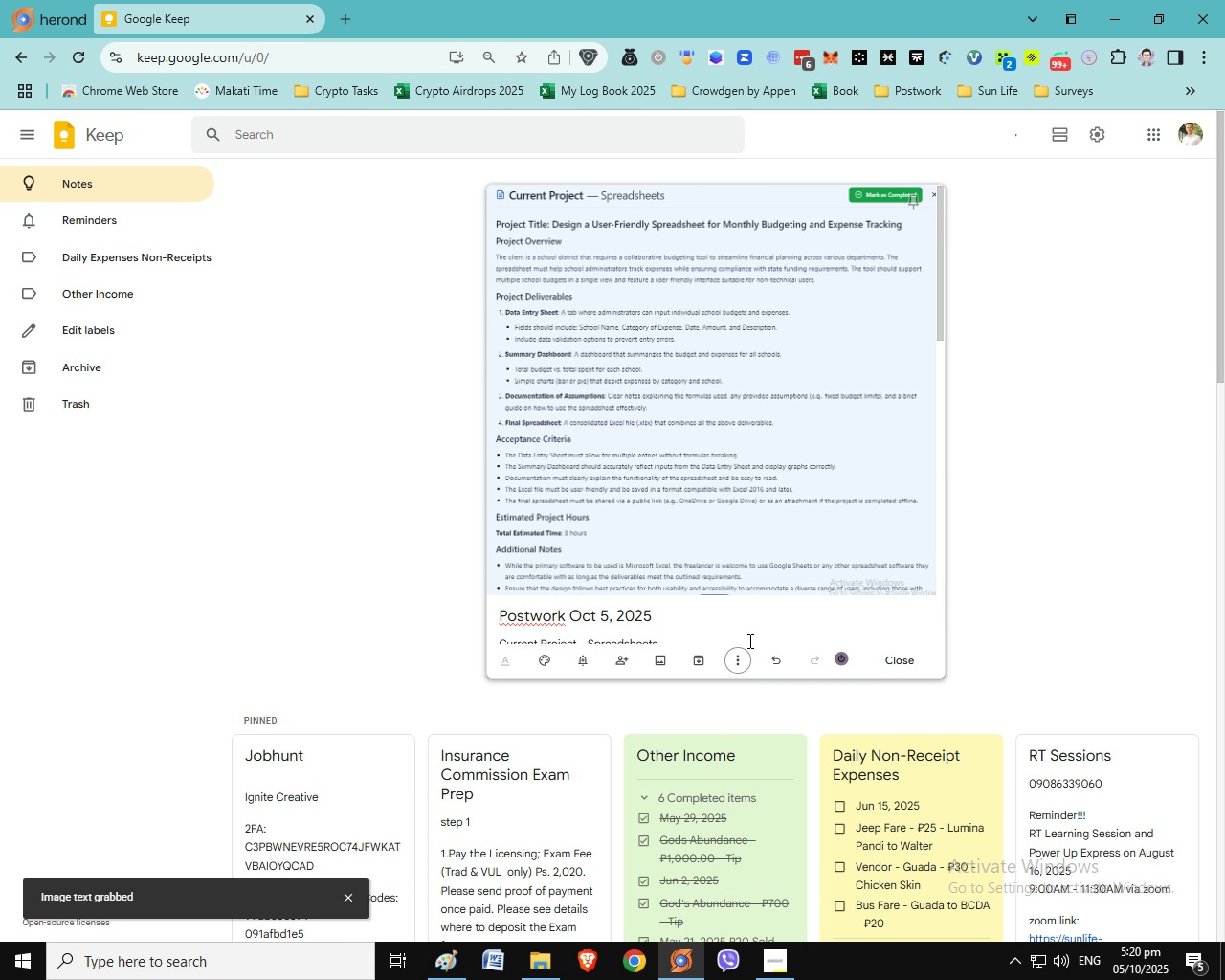 
scroll: coordinate [750, 640], scroll_direction: none, amount: 0.0
 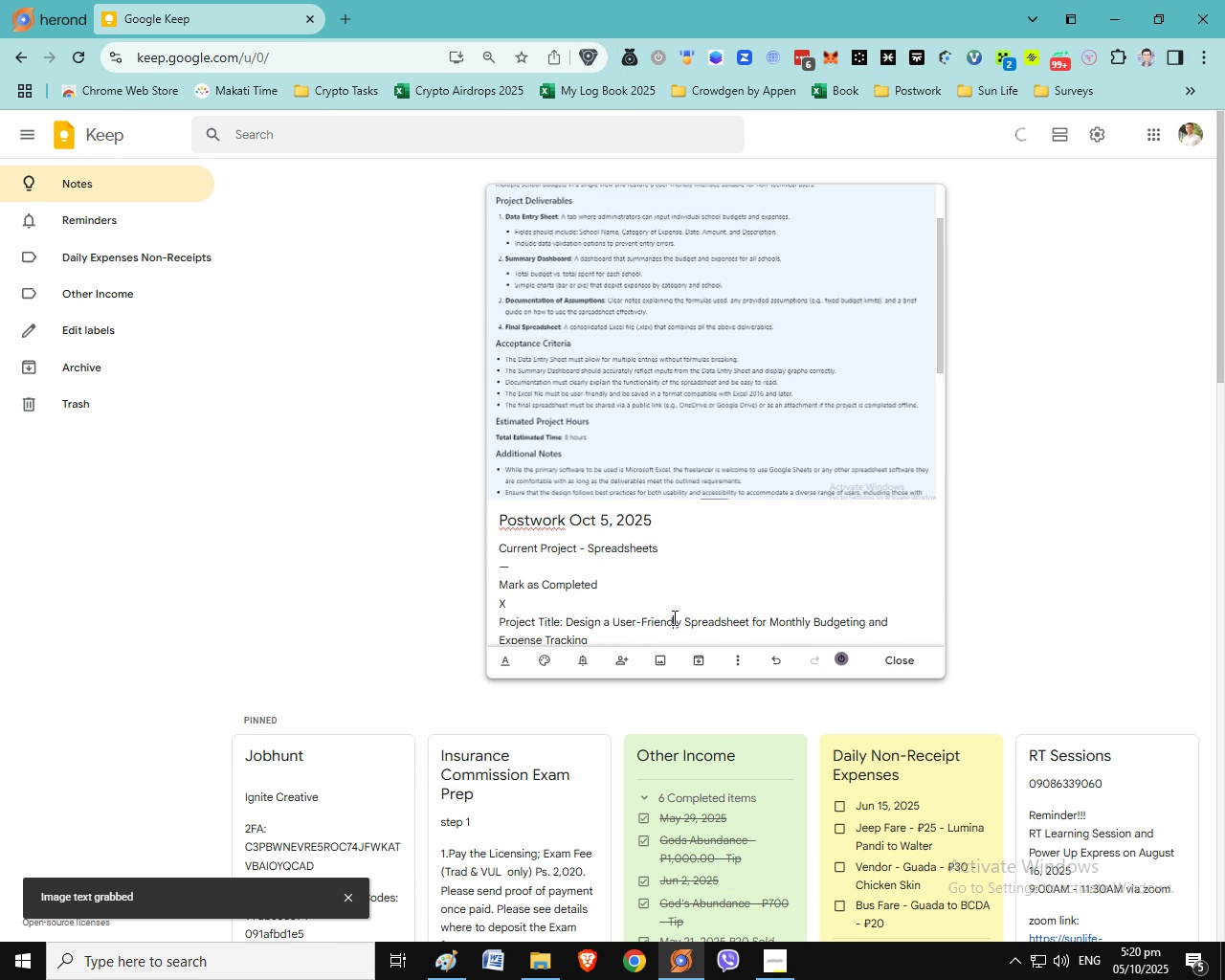 
left_click([673, 617])